 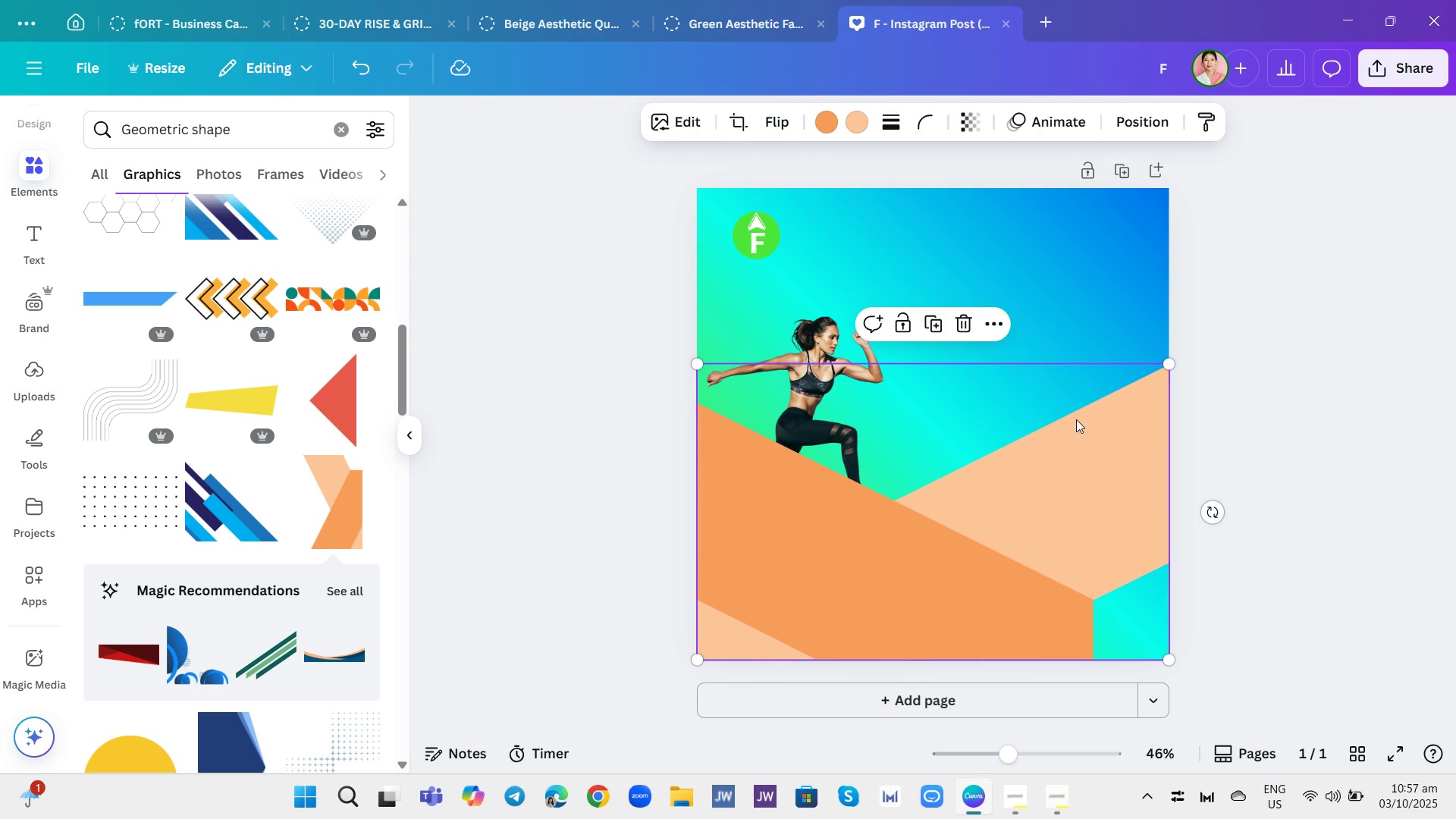 
left_click([913, 543])
 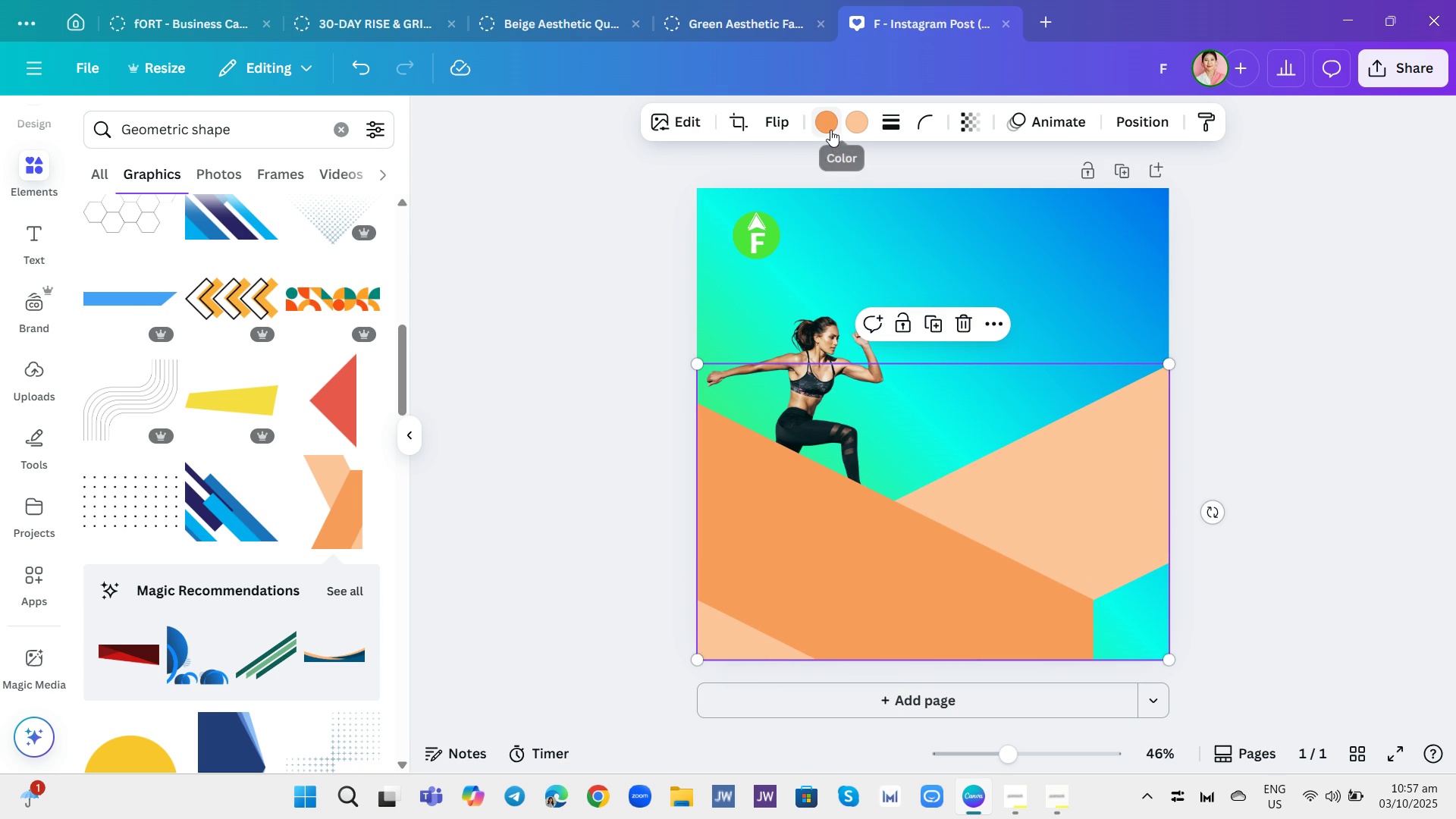 
left_click([827, 127])
 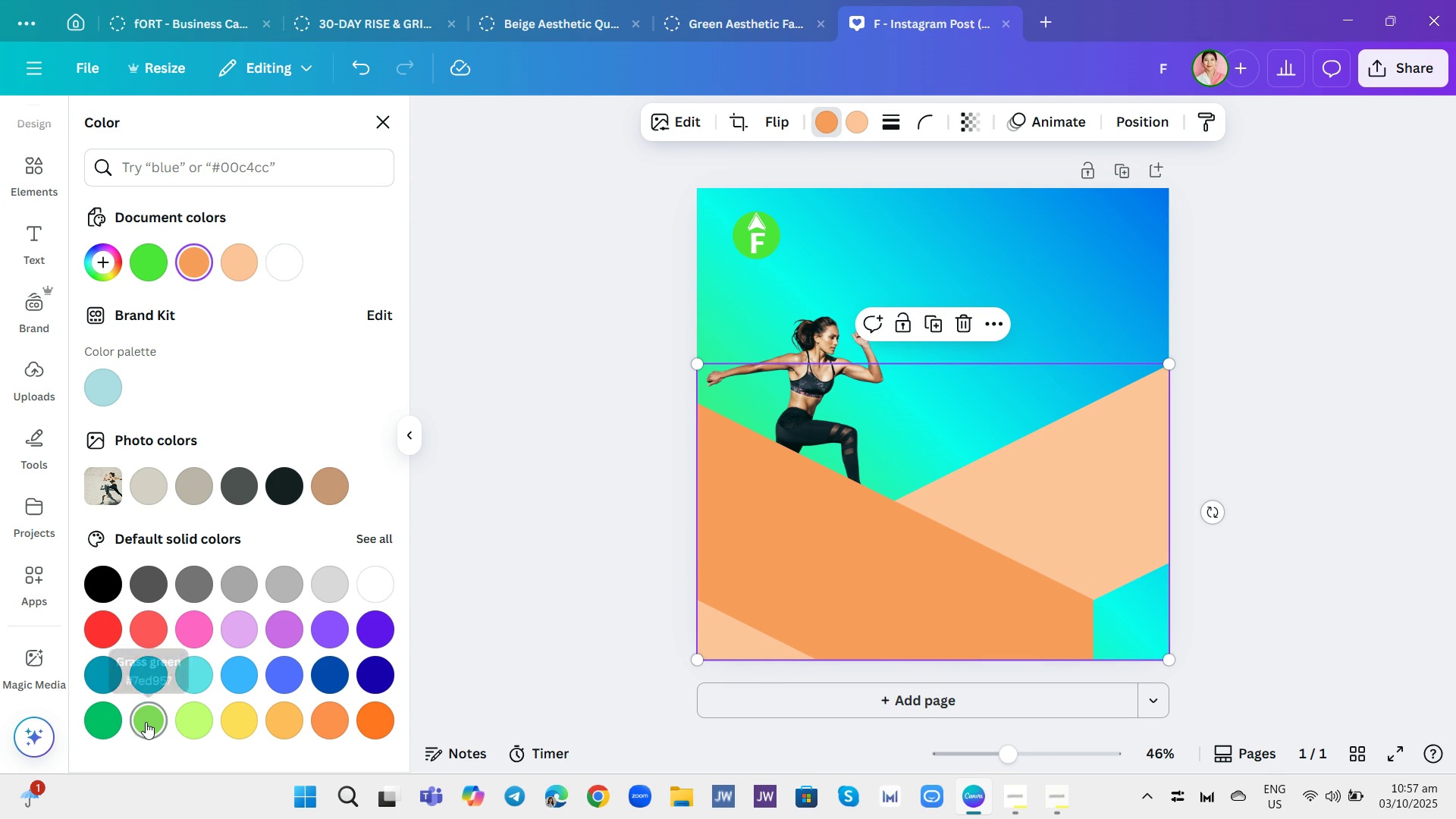 
left_click([144, 723])
 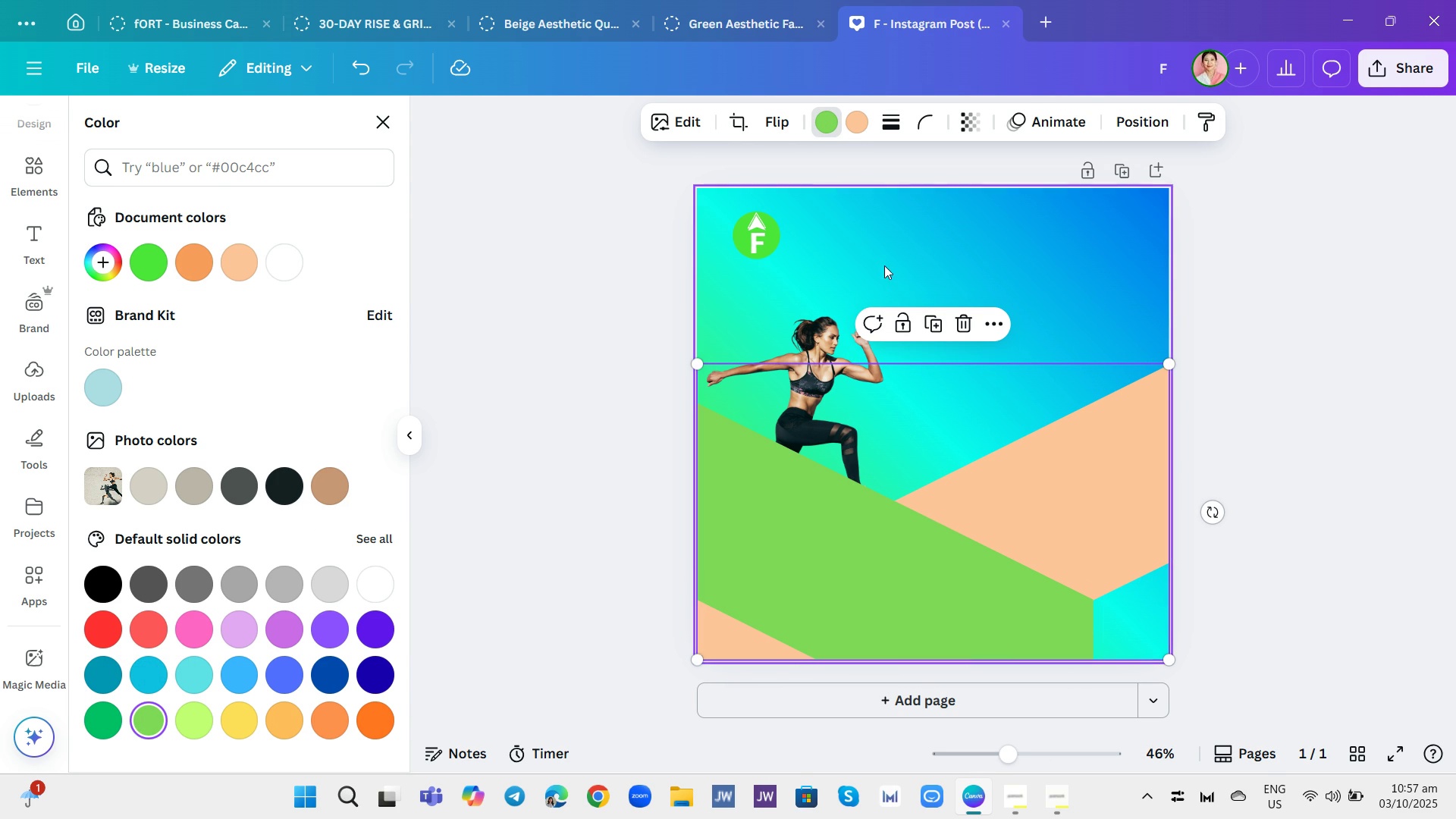 
left_click([857, 125])
 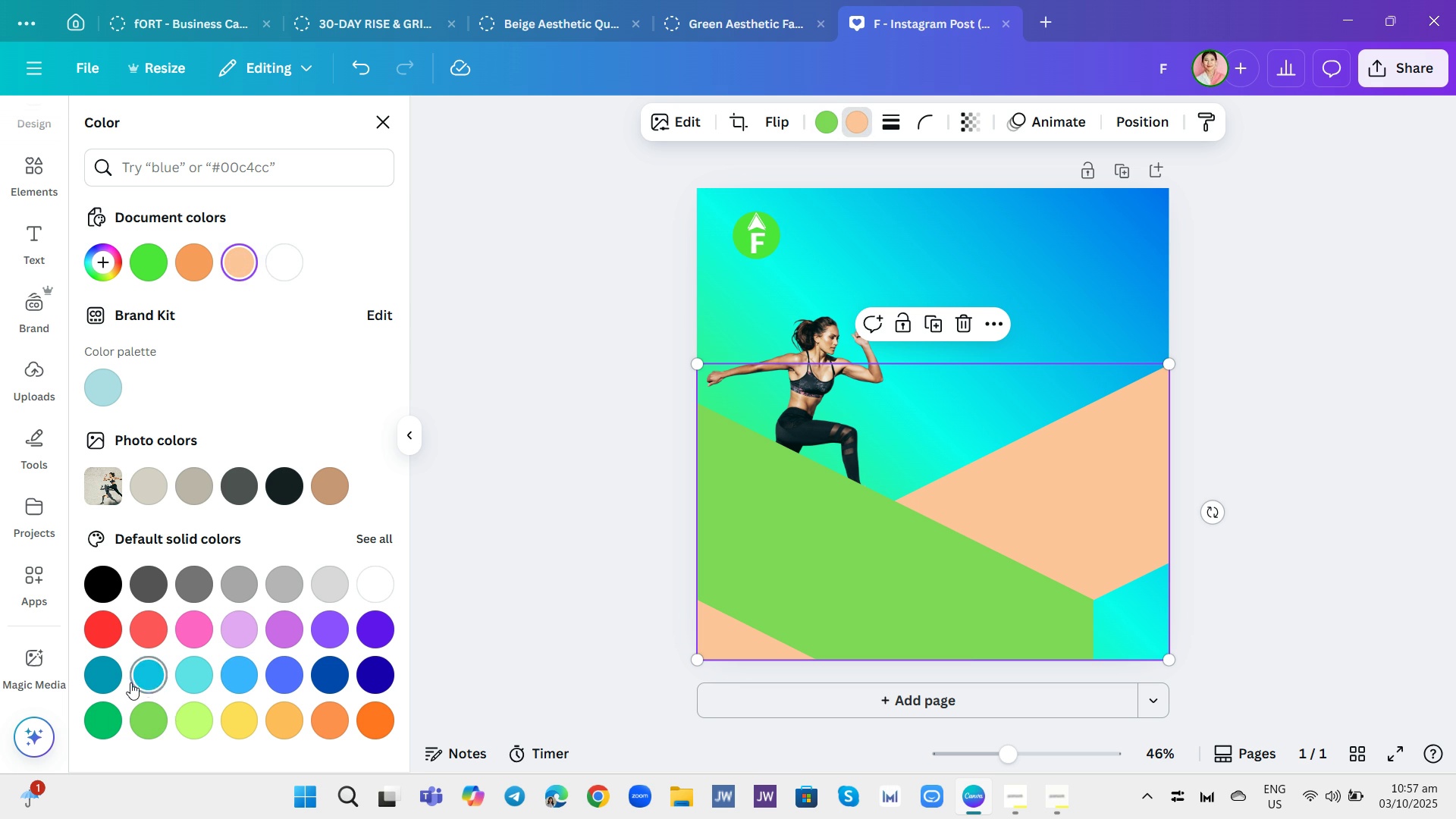 
wait(7.86)
 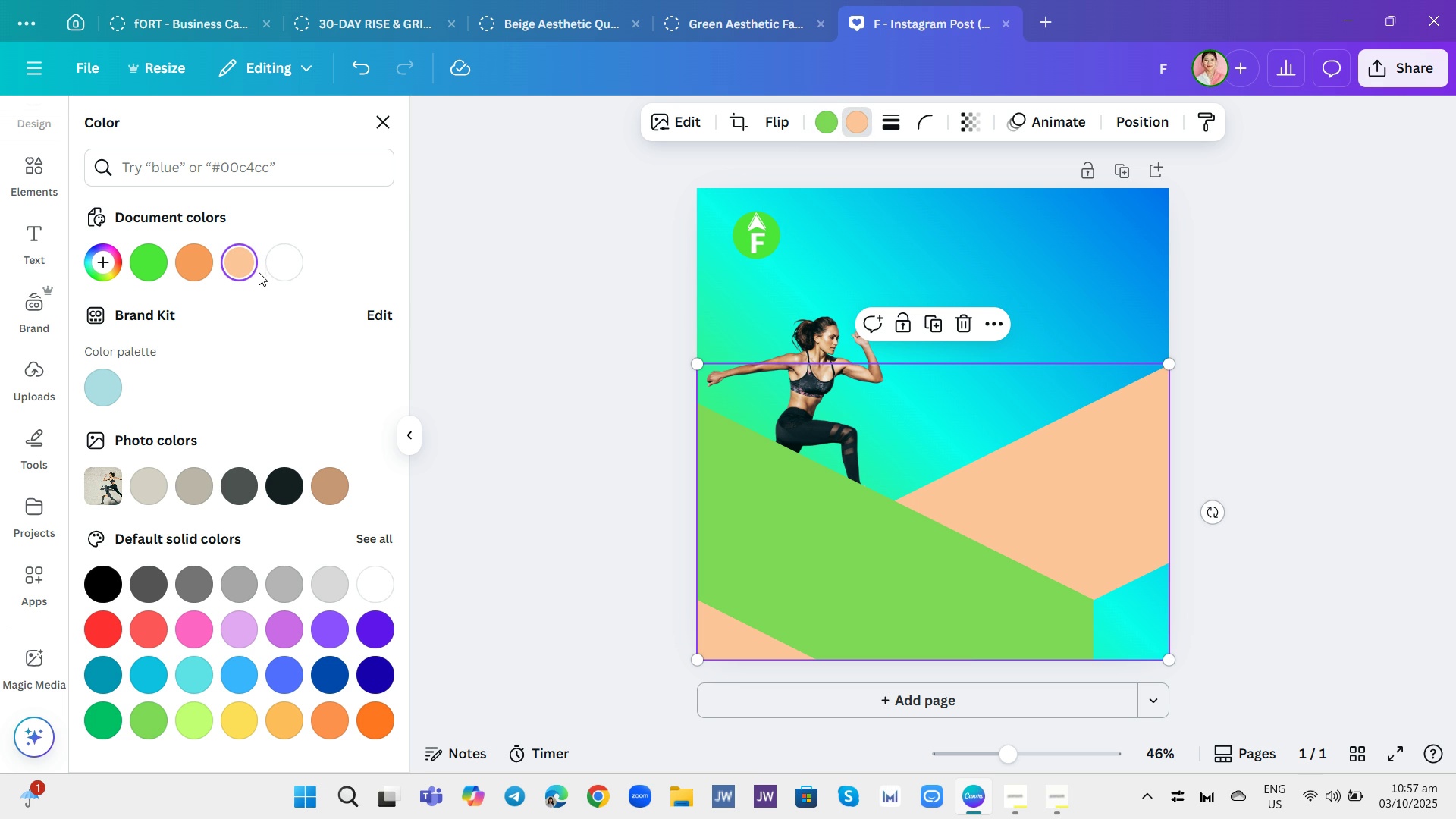 
left_click([274, 676])
 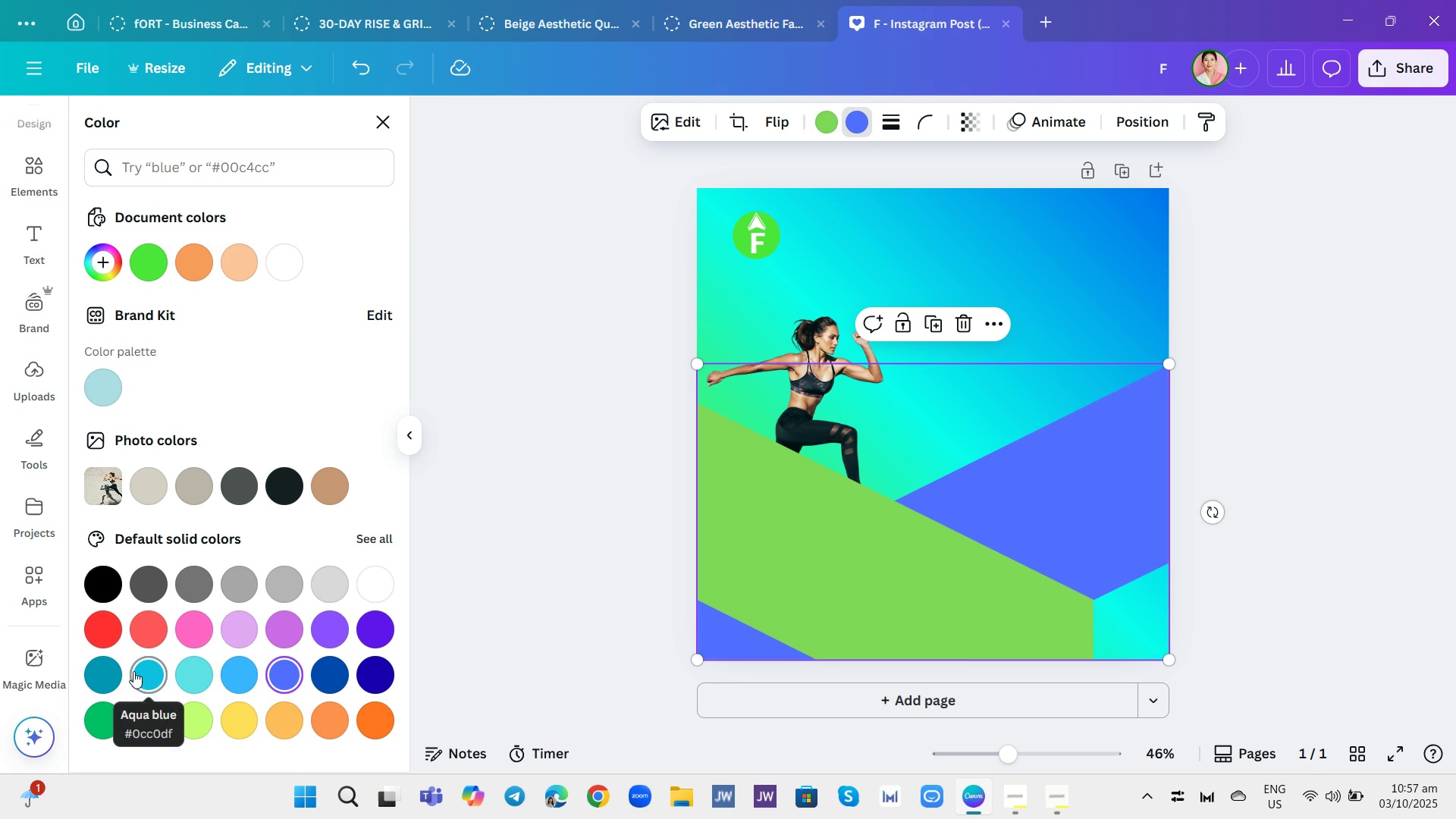 
left_click([144, 675])
 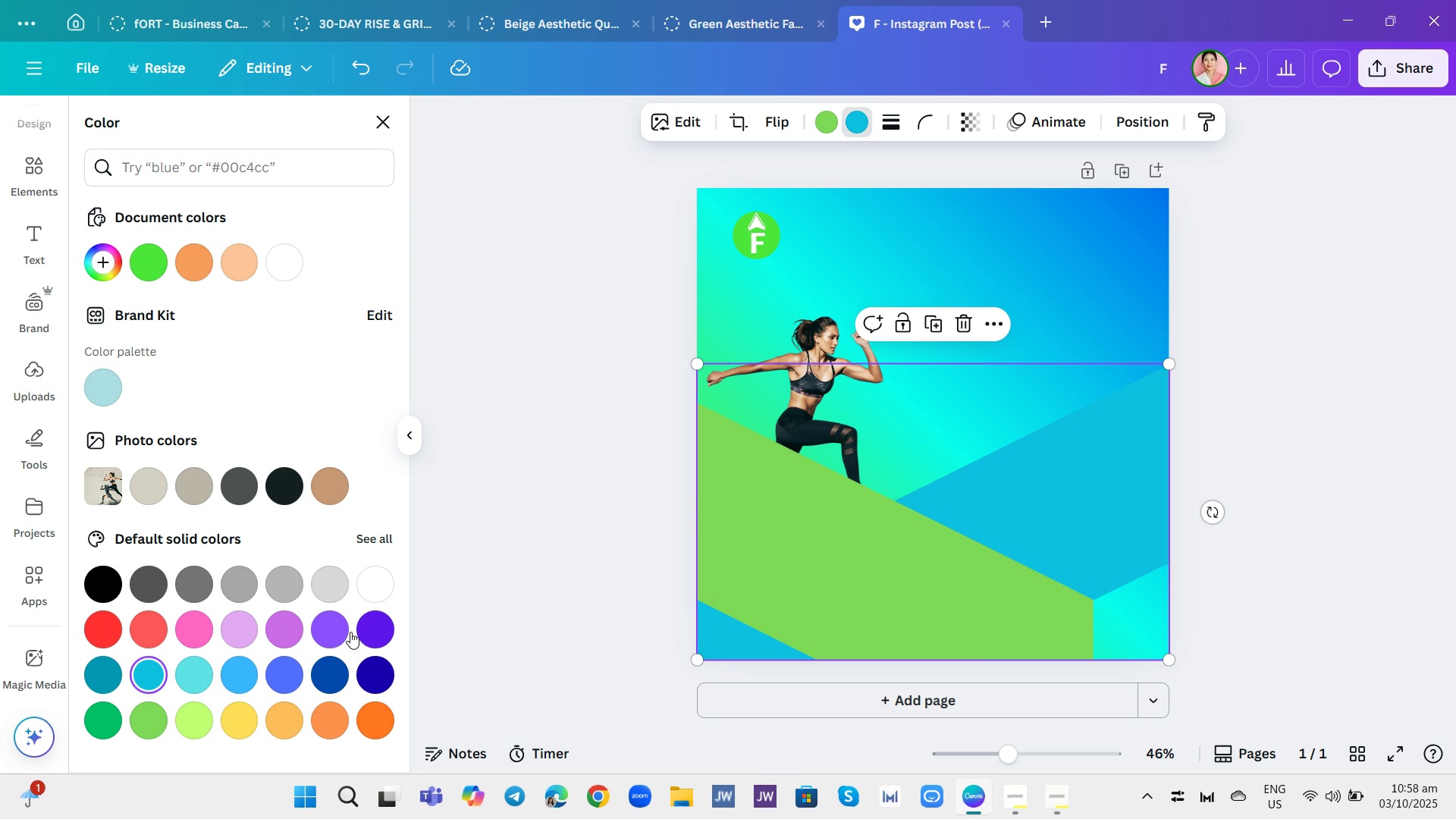 
double_click([511, 552])
 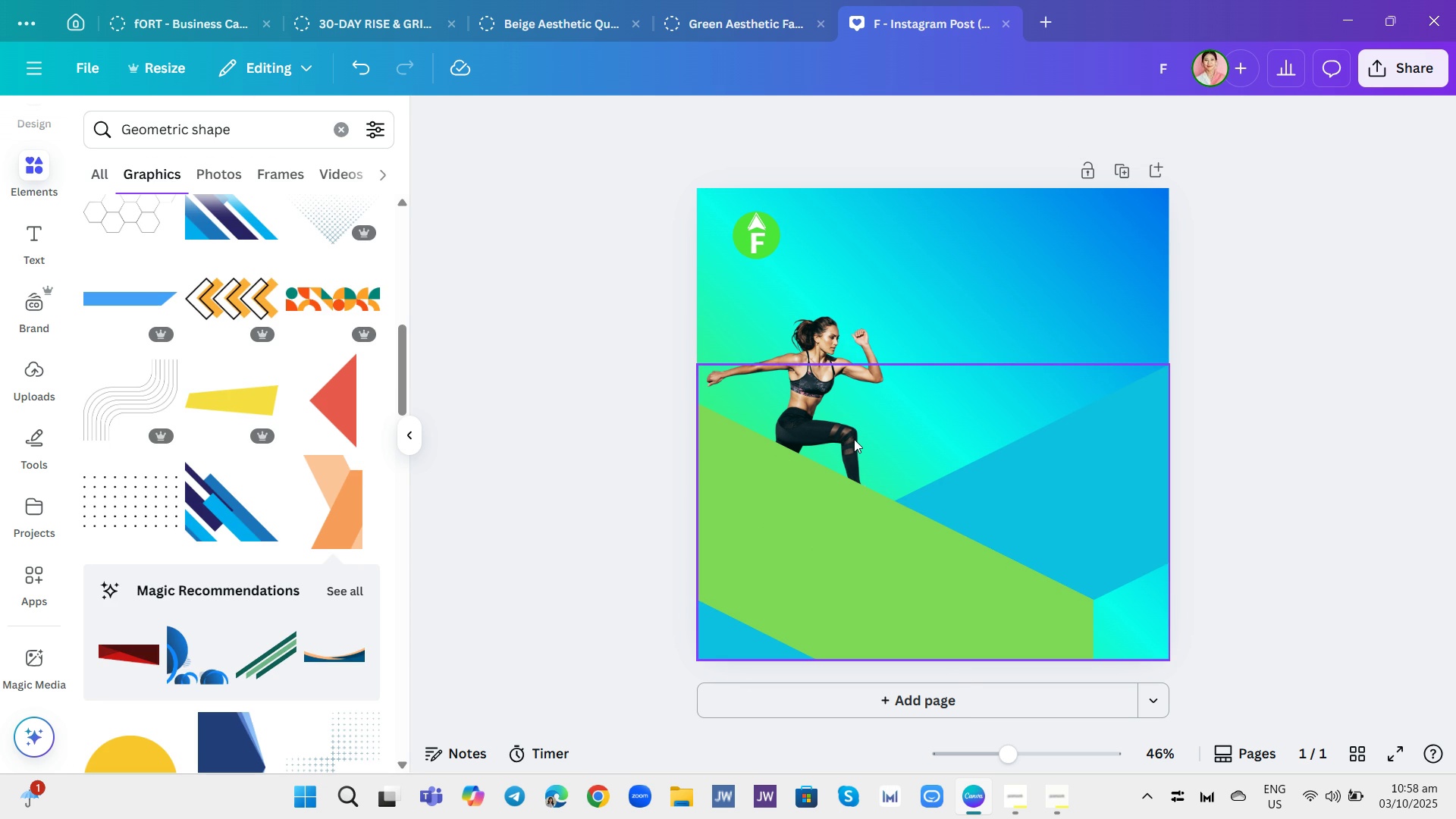 
left_click([855, 441])
 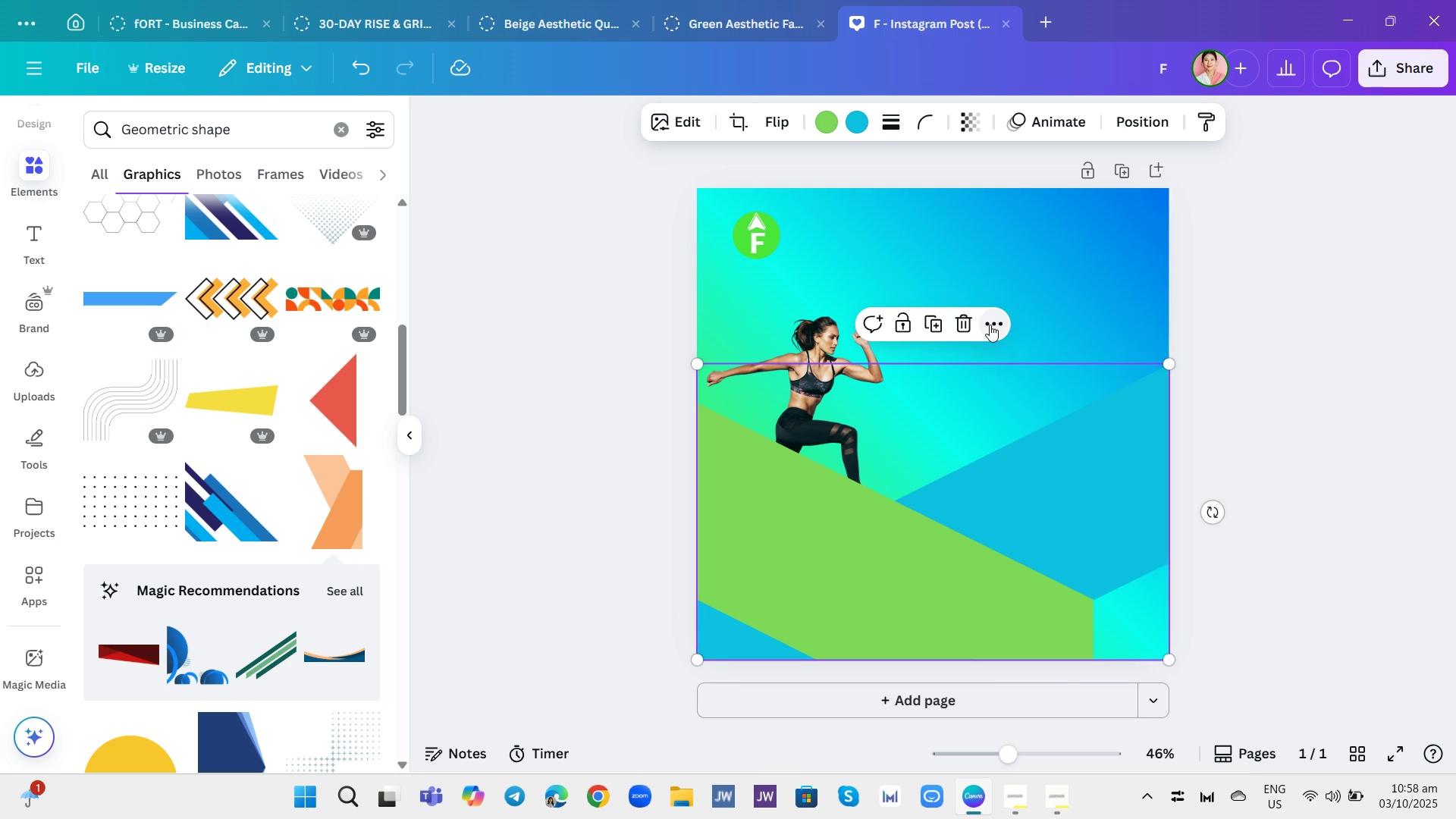 
left_click([990, 325])
 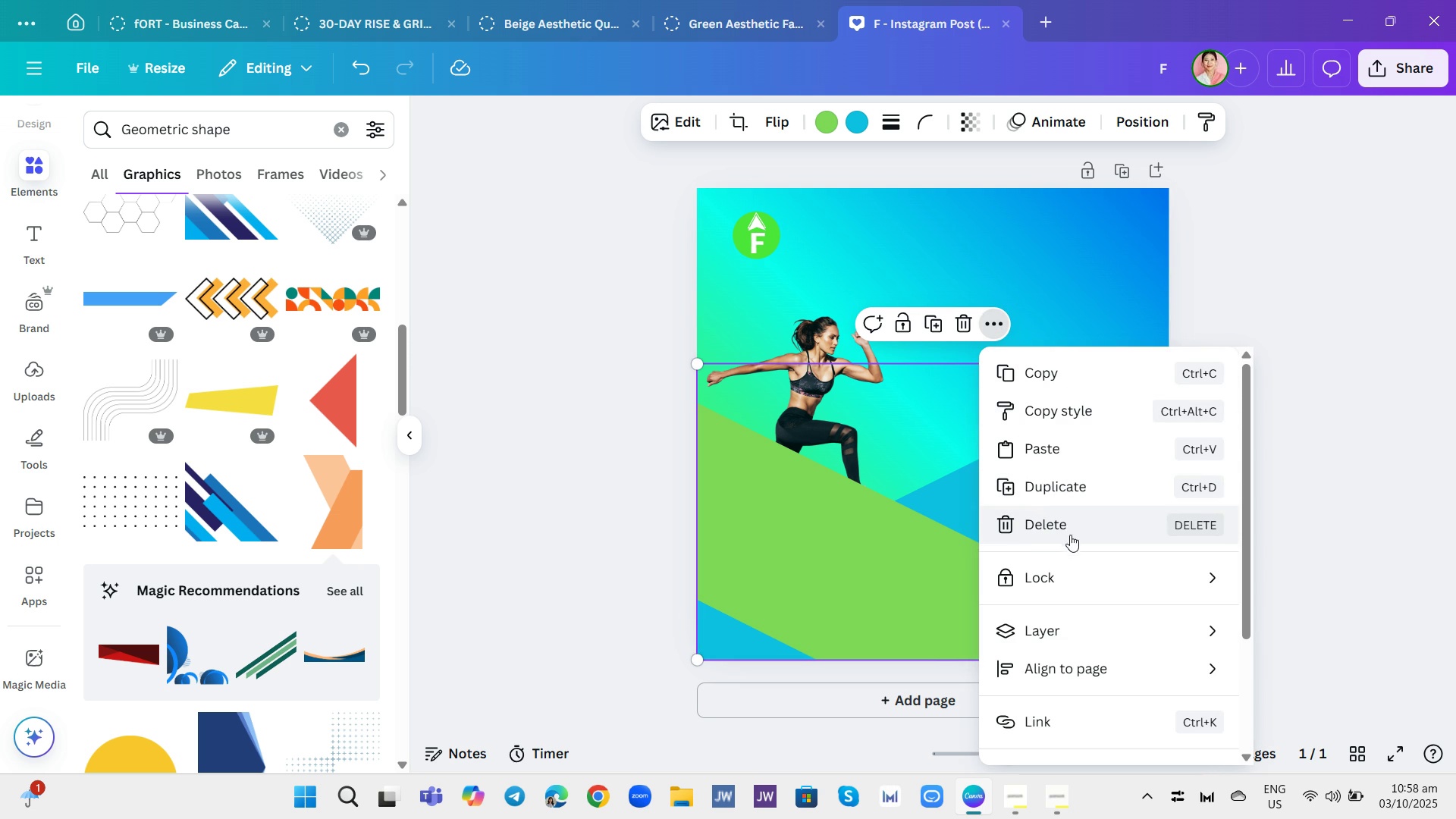 
left_click([1050, 629])
 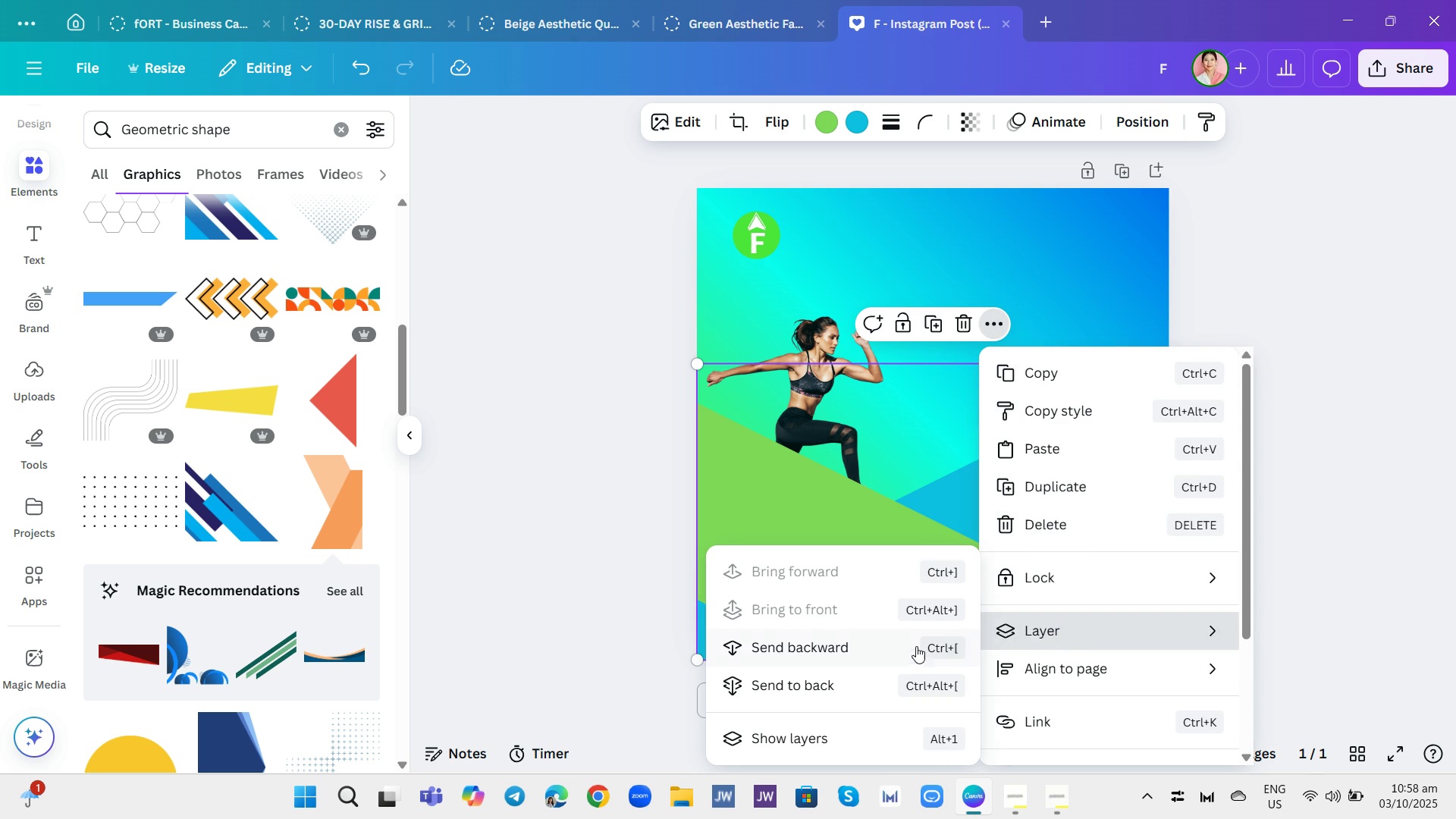 
mouse_move([877, 641])
 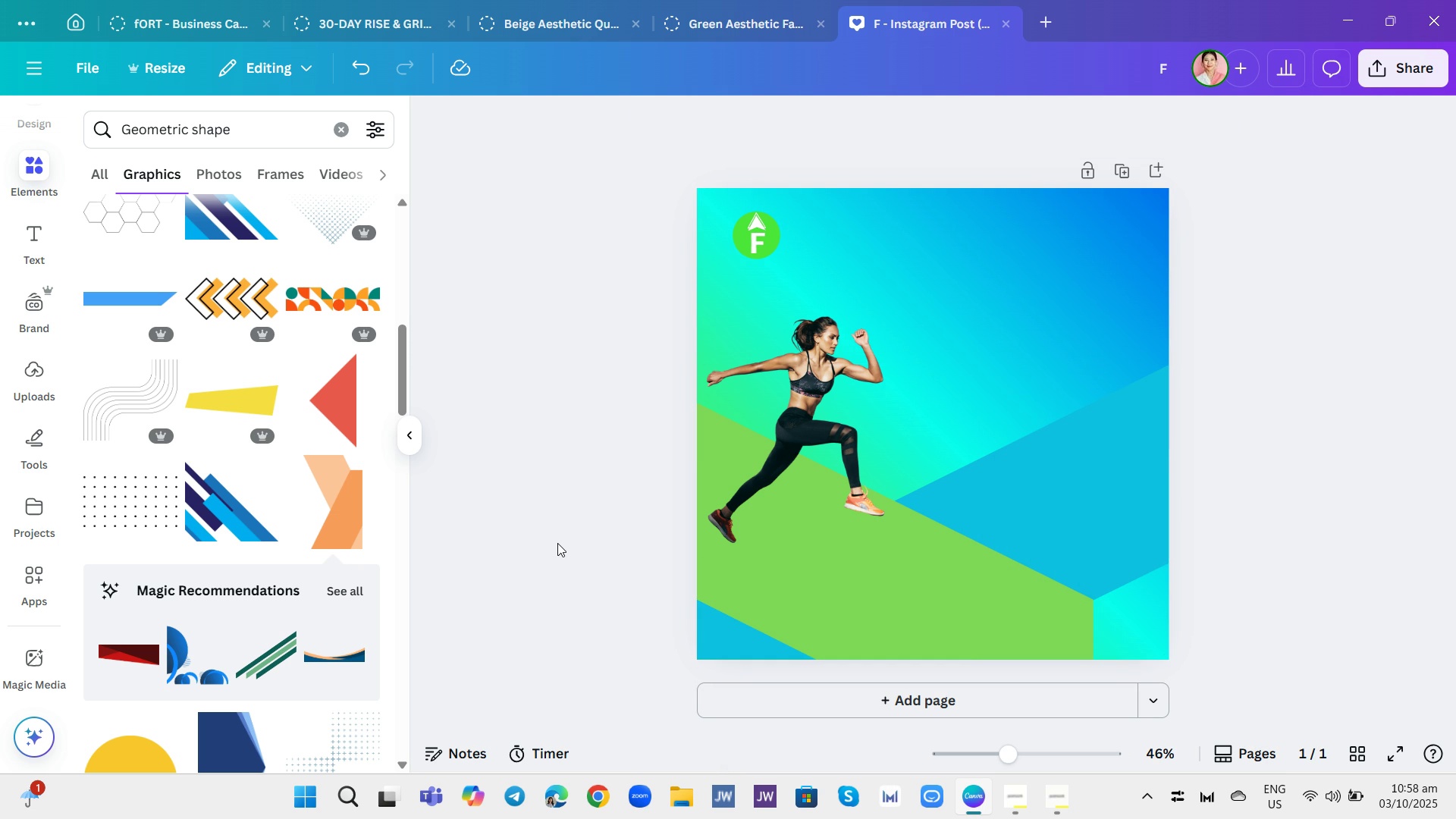 
left_click([557, 543])
 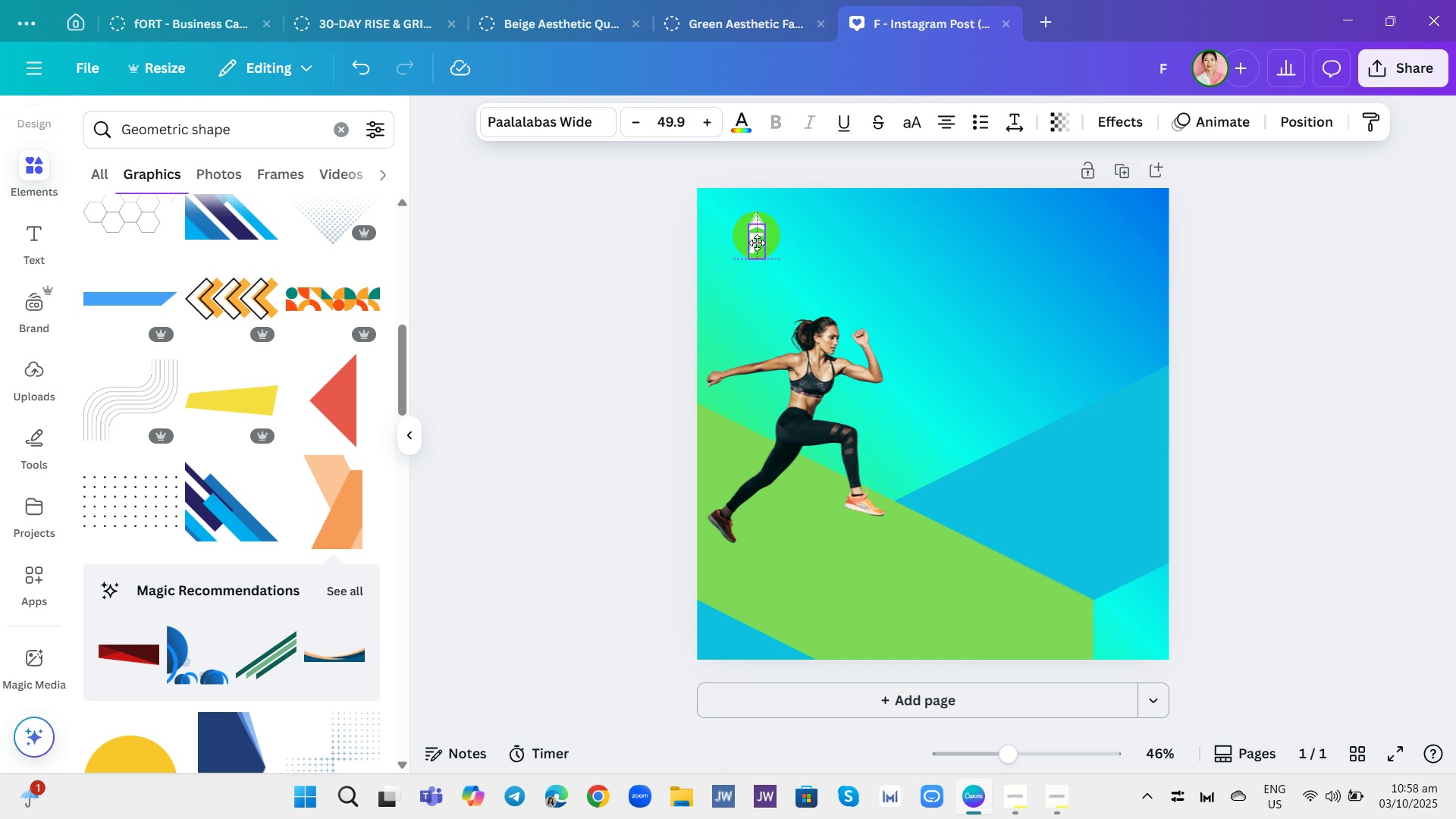 
wait(7.1)
 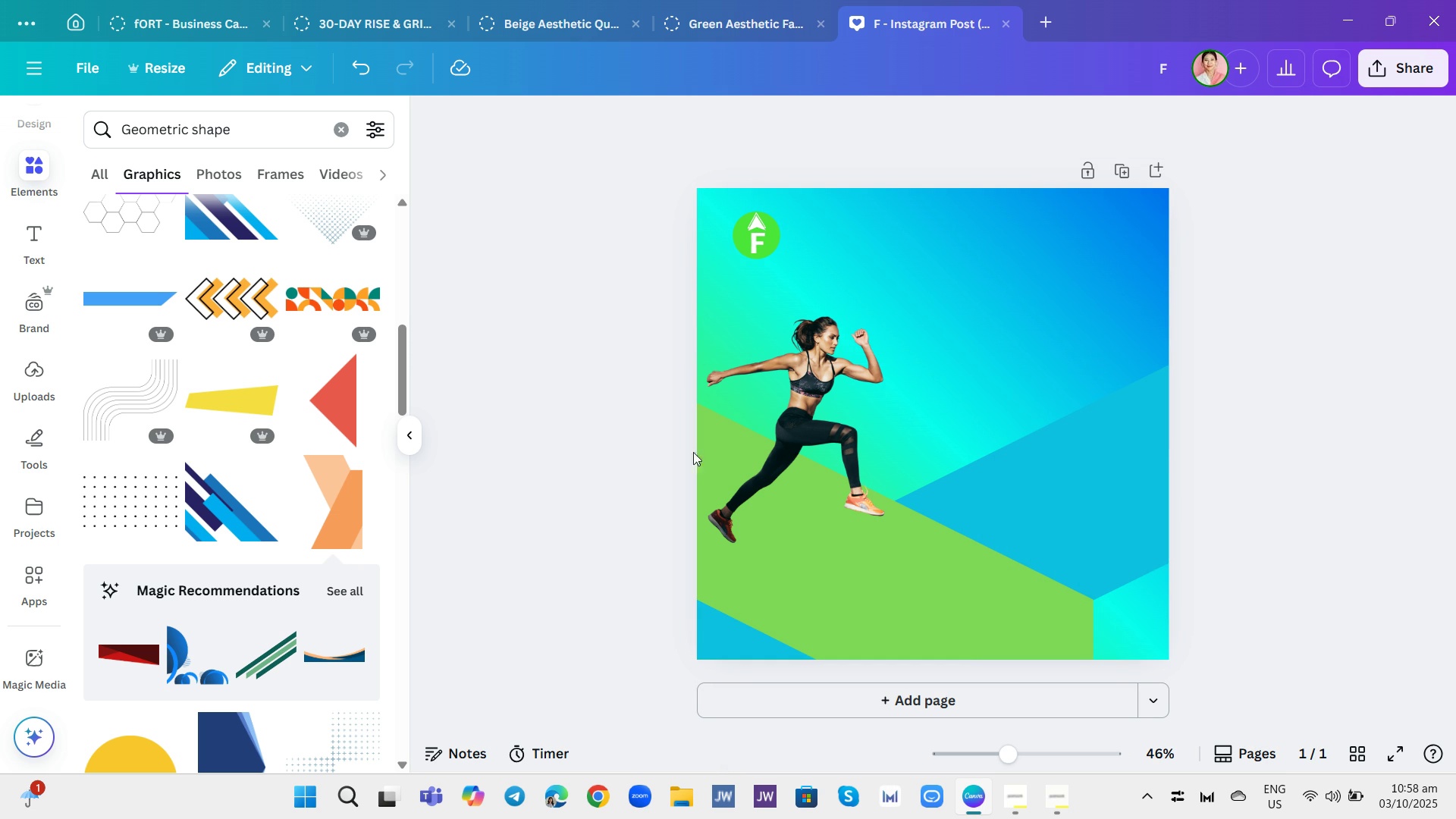 
left_click([661, 244])
 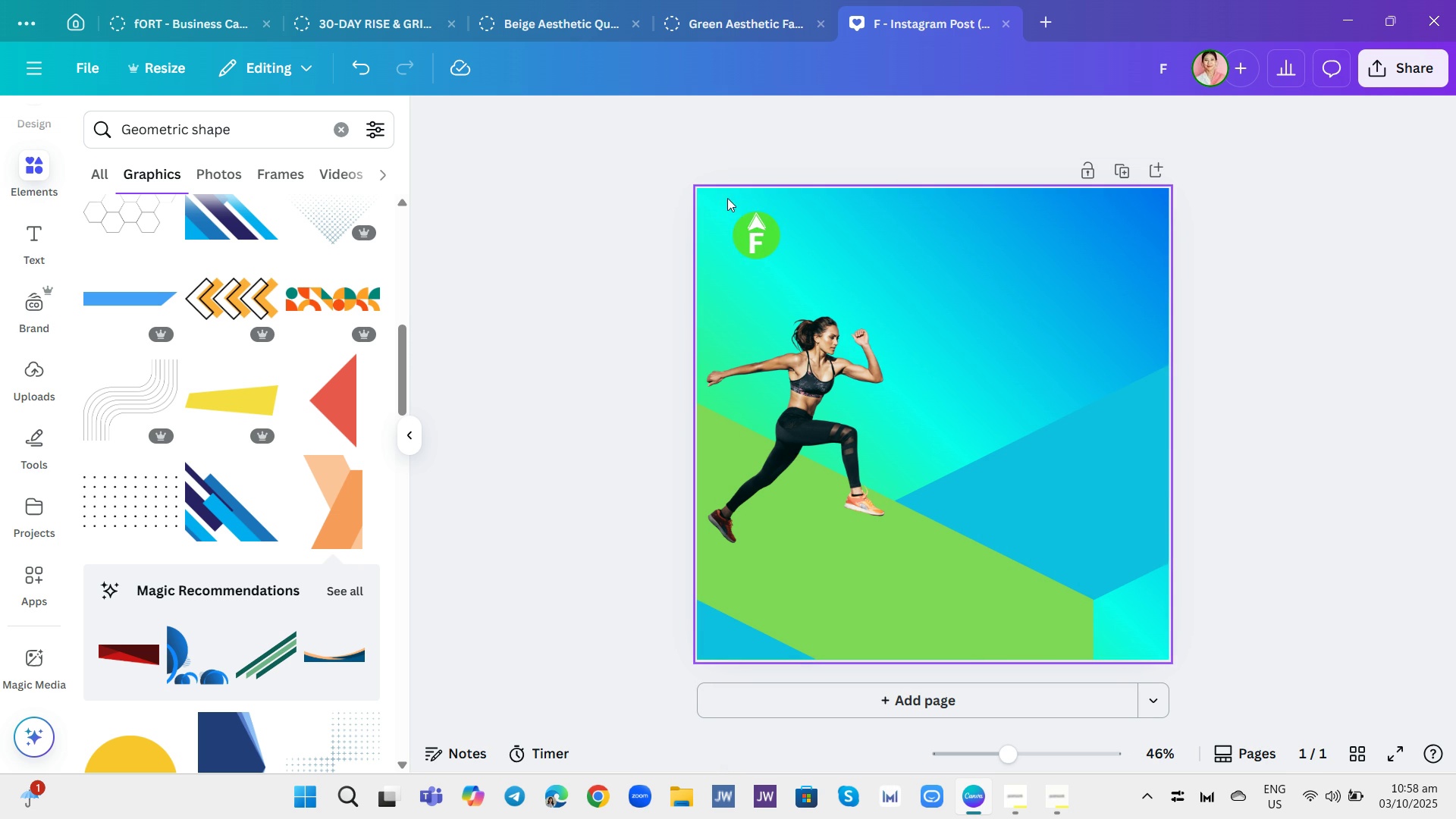 
left_click([727, 198])